 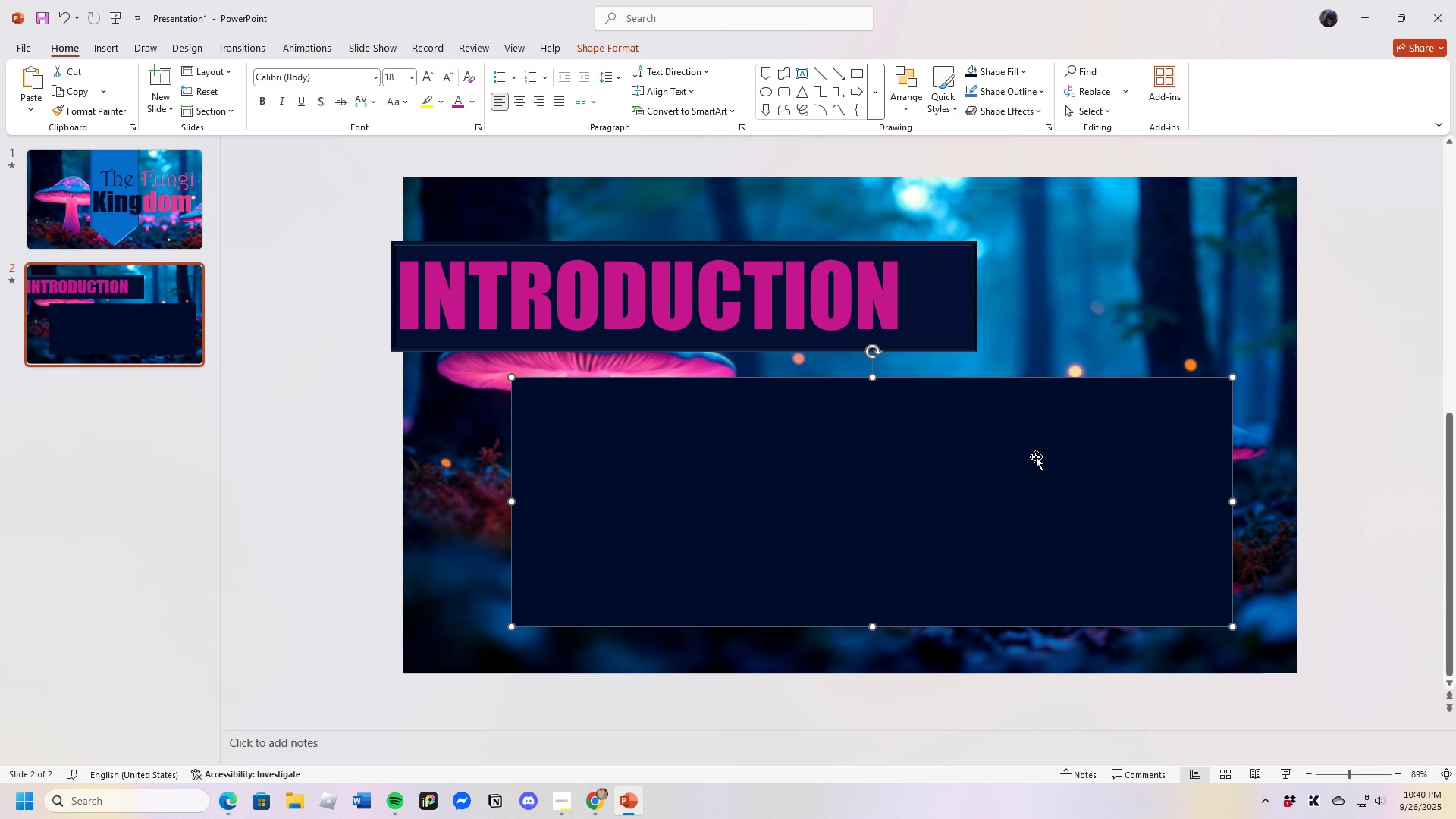 
left_click([1009, 111])
 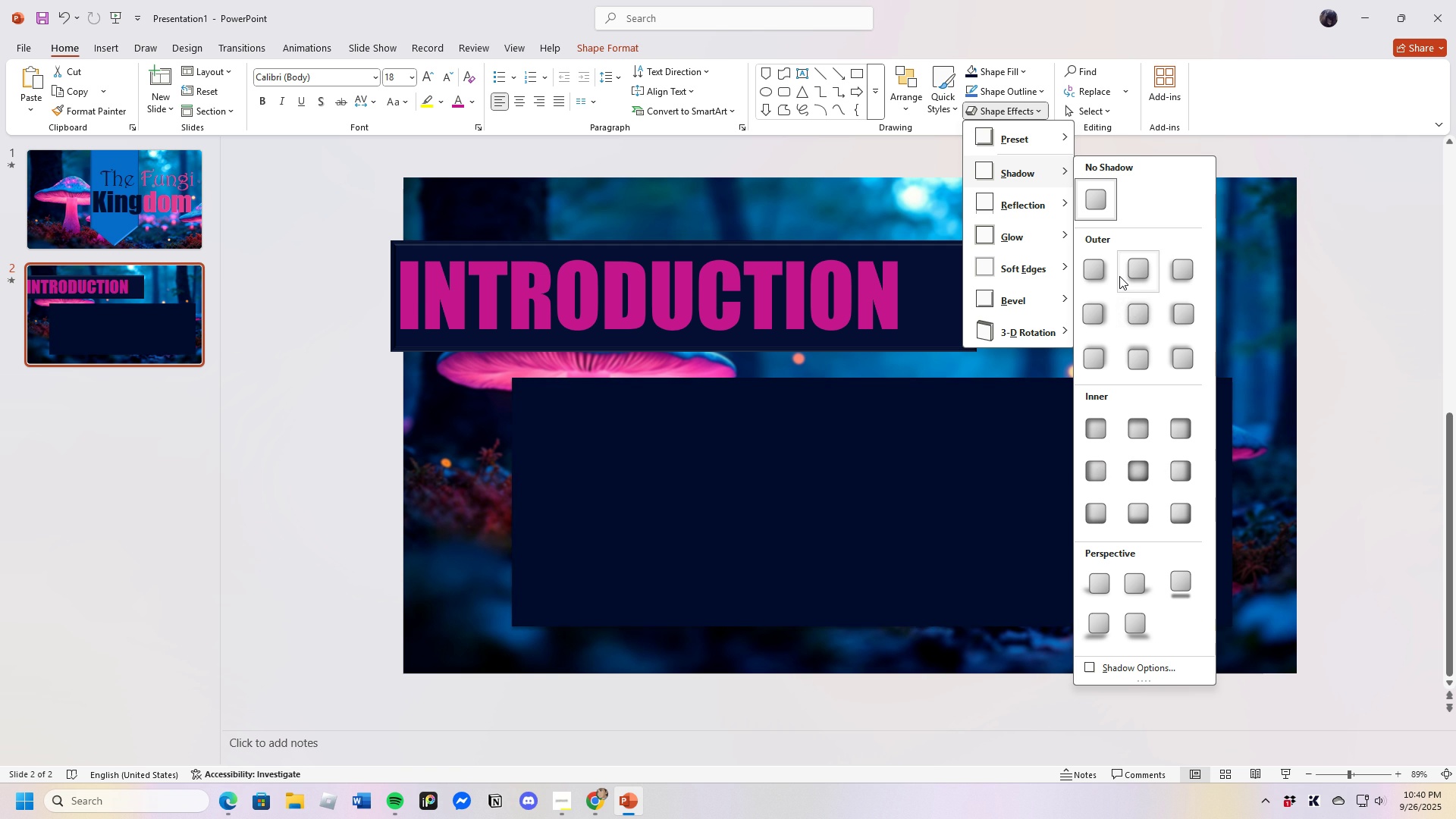 
mouse_move([1172, 482])
 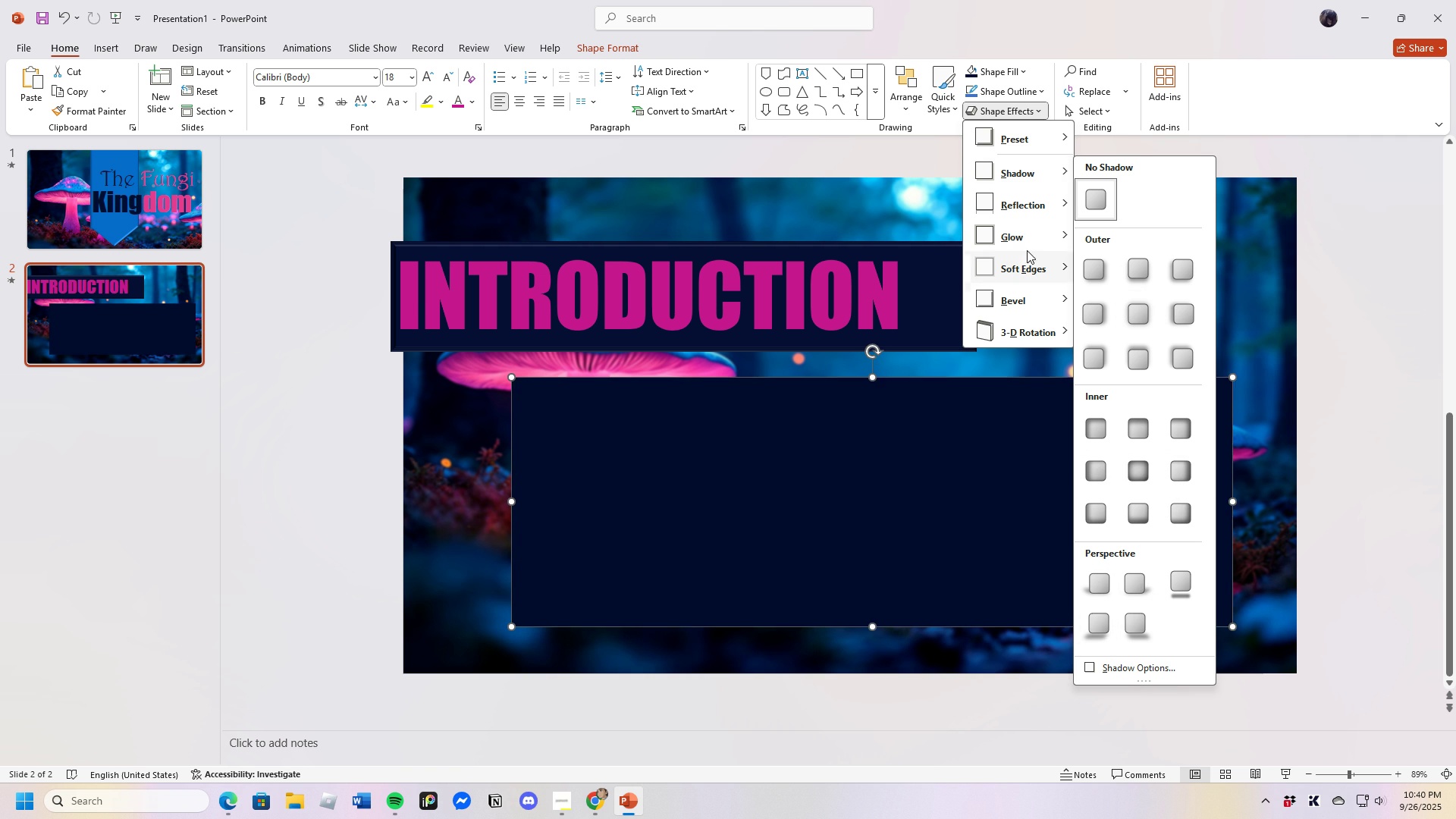 
wait(10.86)
 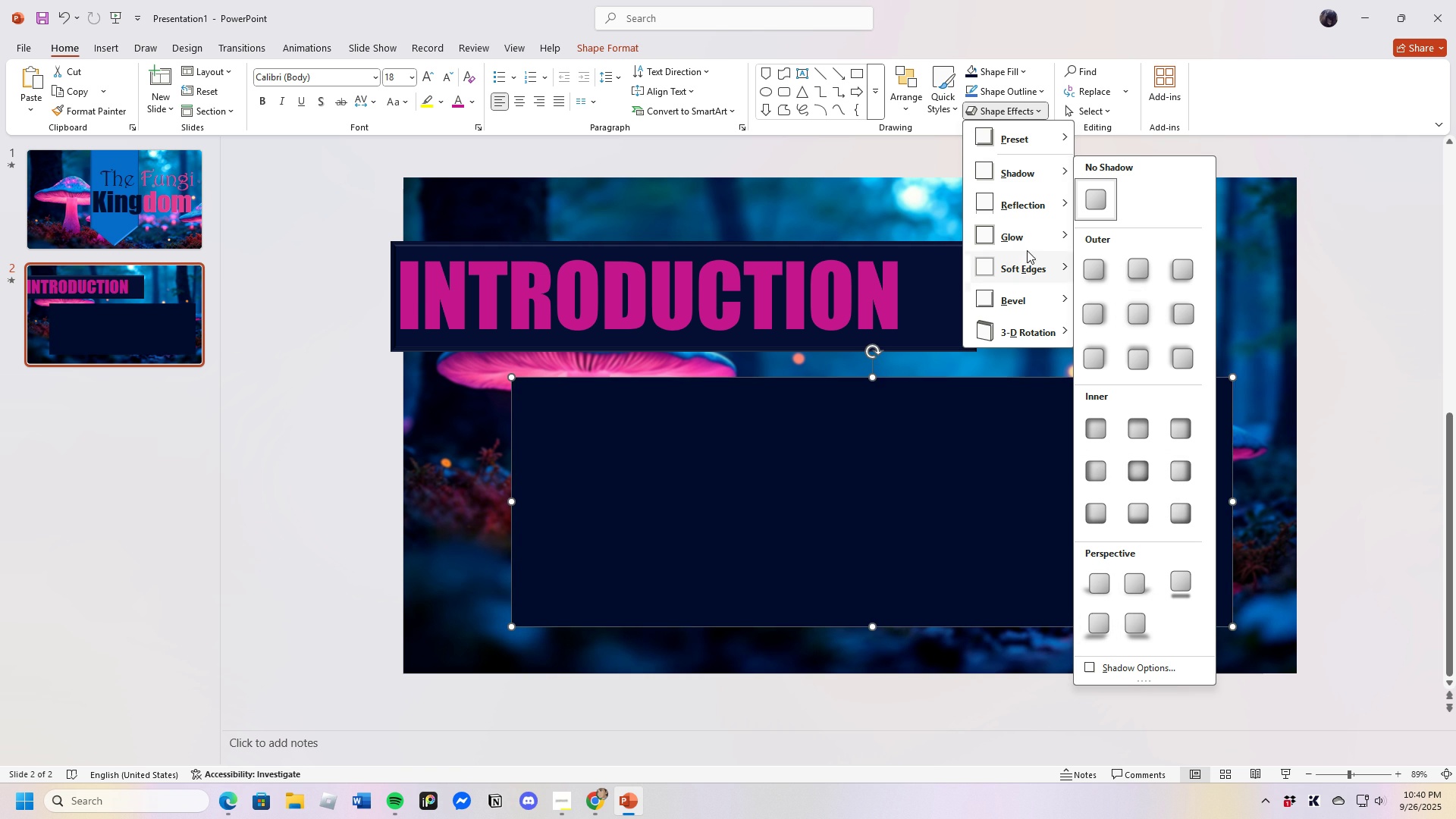 
left_click([1100, 461])
 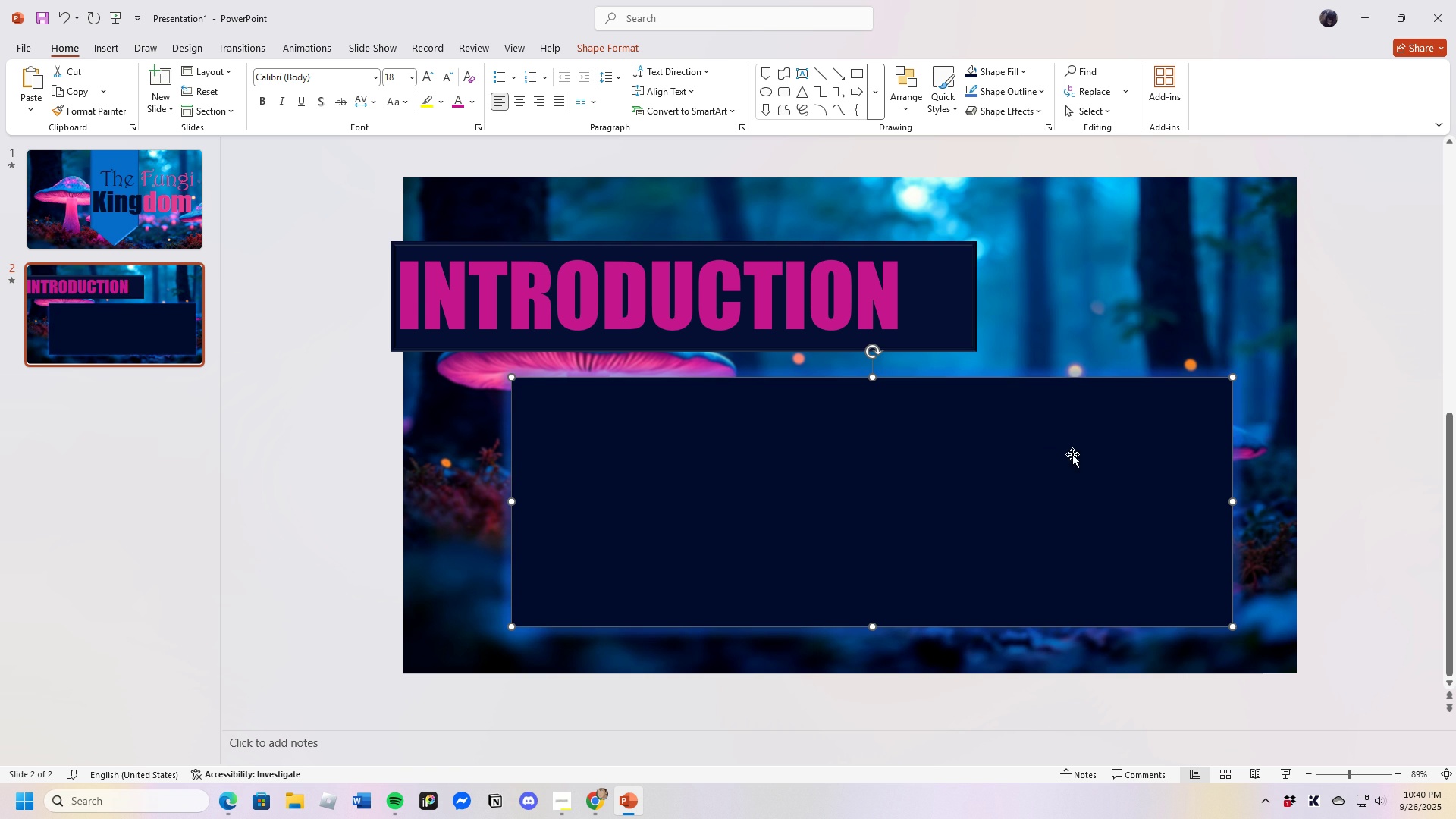 
left_click([1048, 458])